 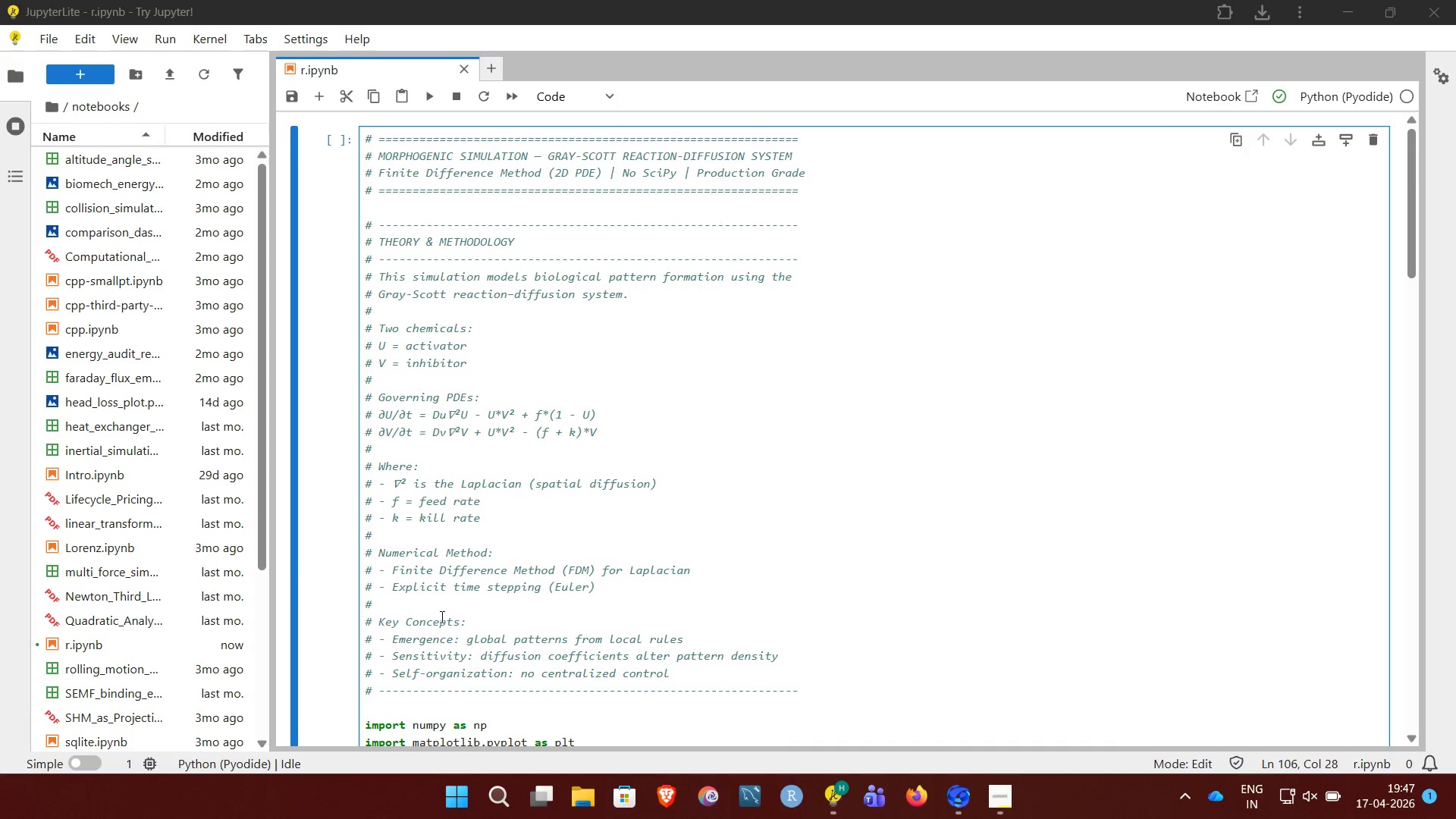 
left_click([111, 422])
 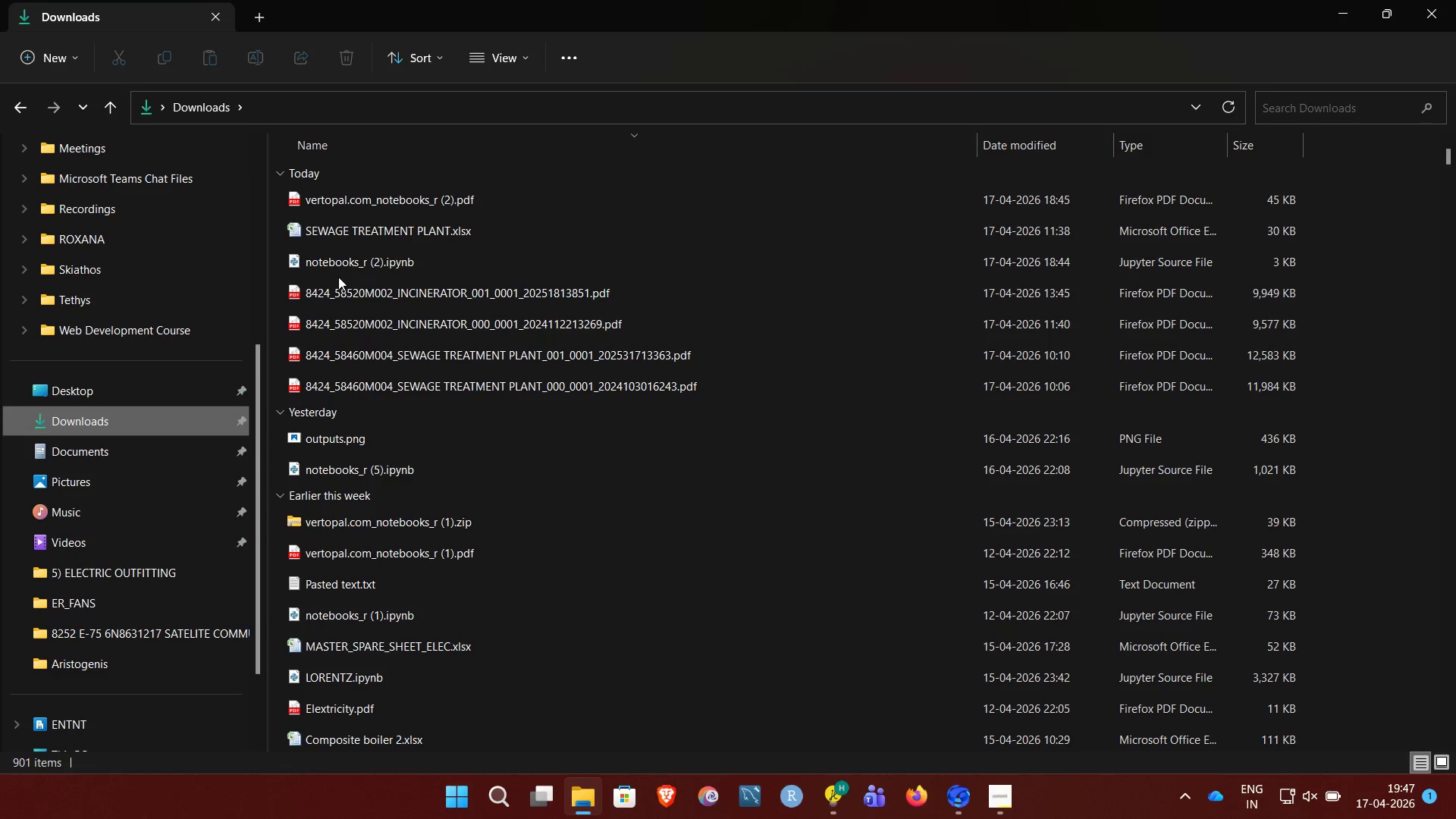 
wait(7.56)
 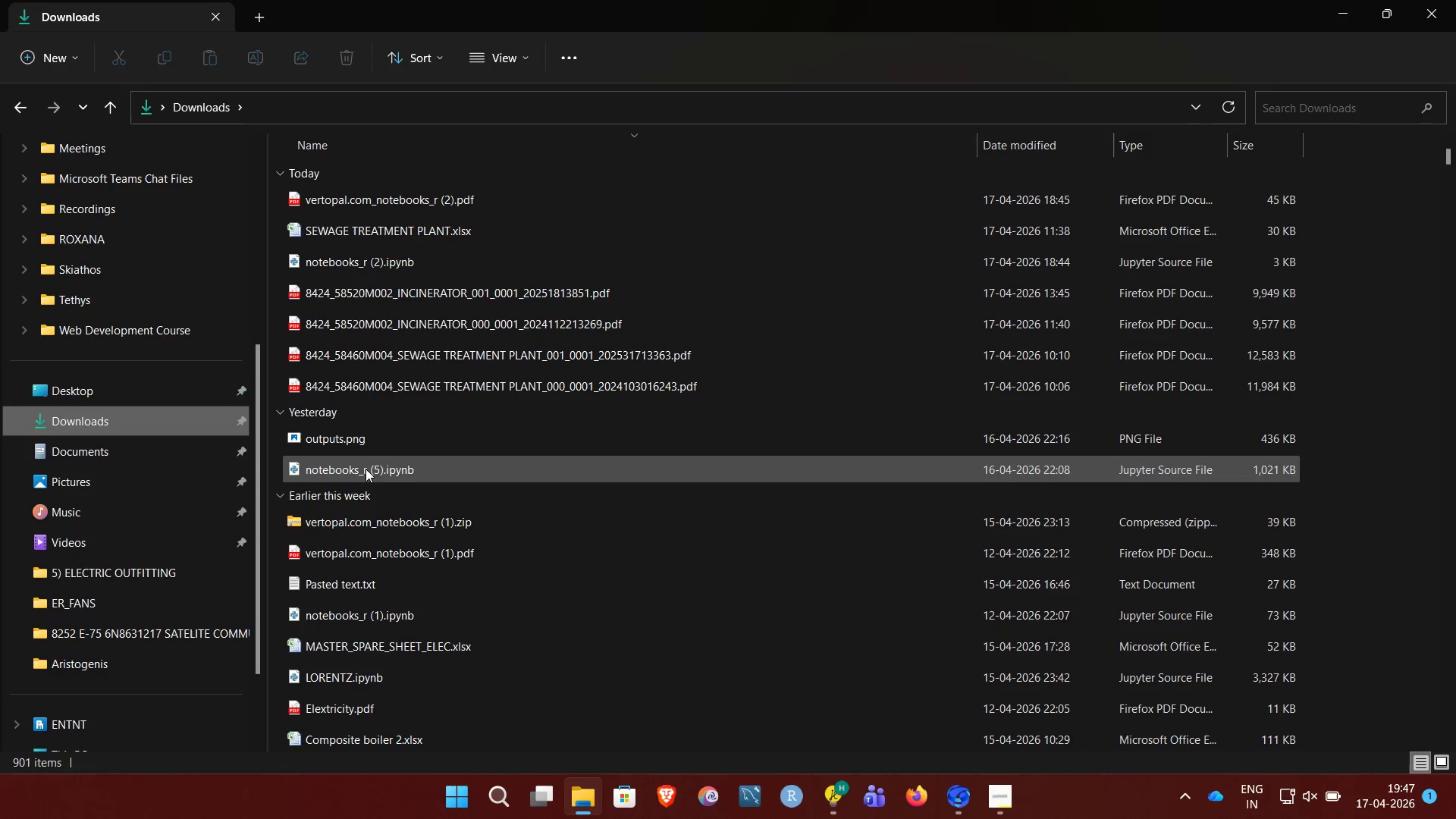 
left_click([388, 473])
 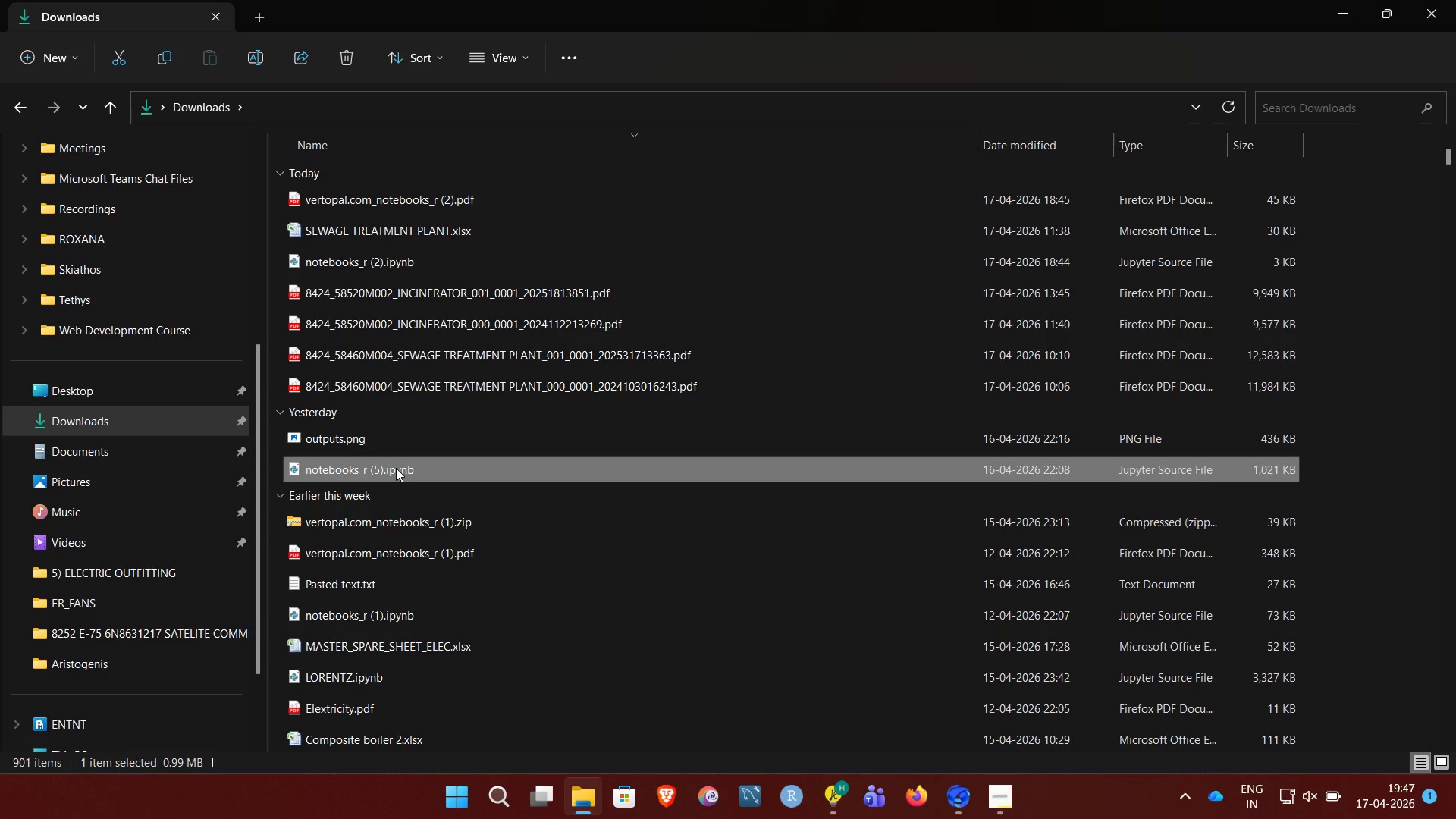 
double_click([396, 468])
 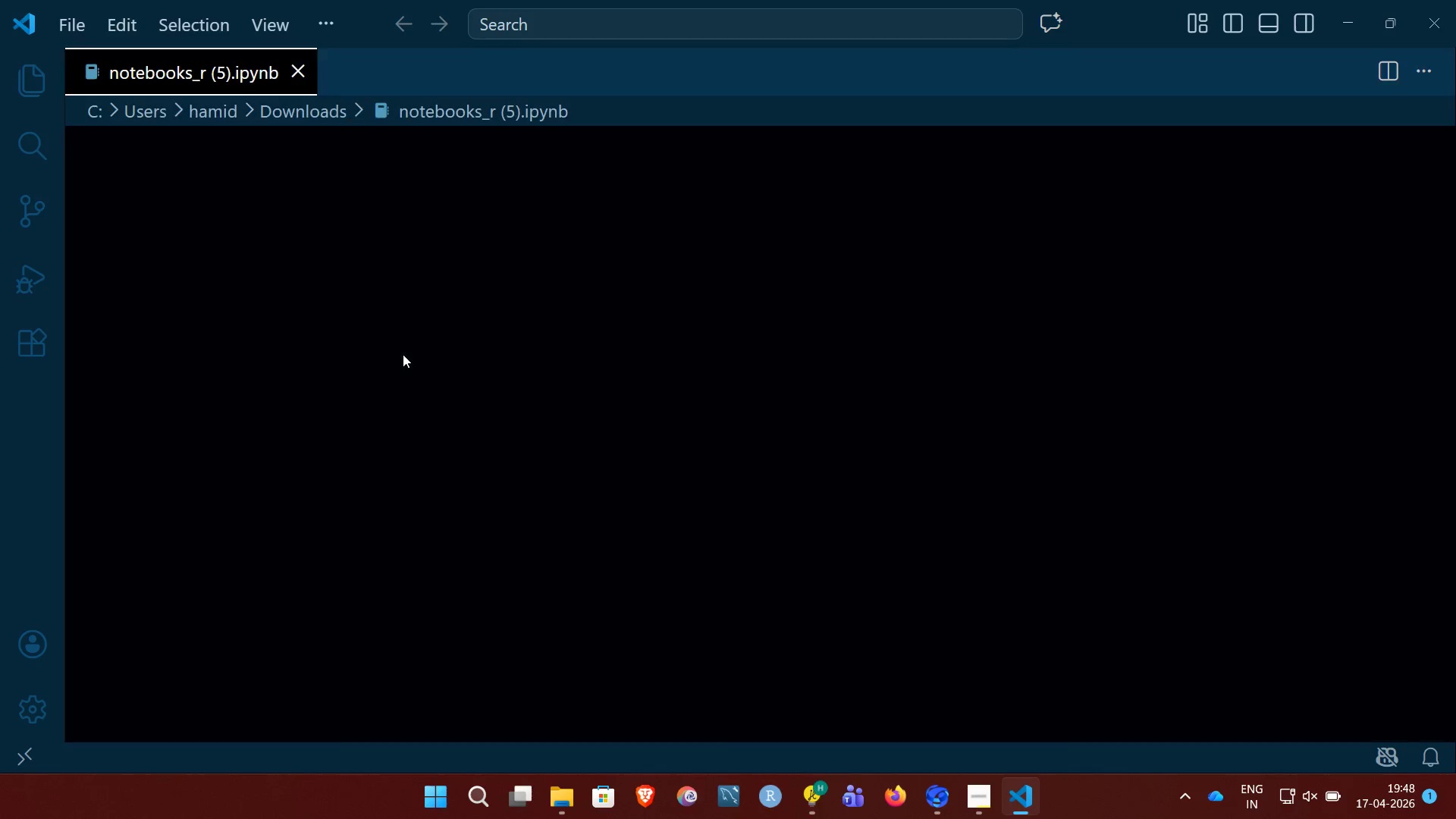 
wait(10.17)
 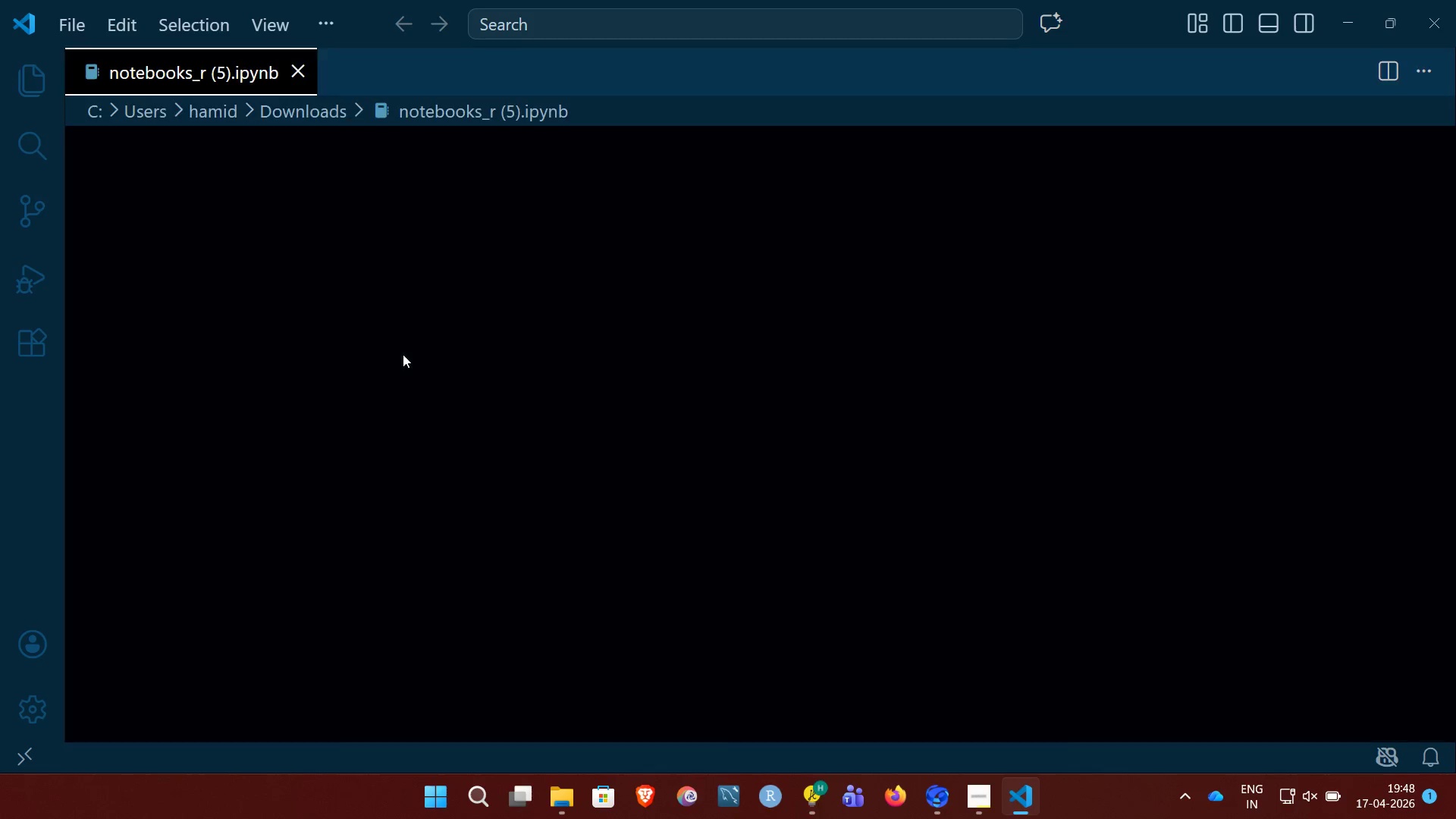 
left_click([369, 408])
 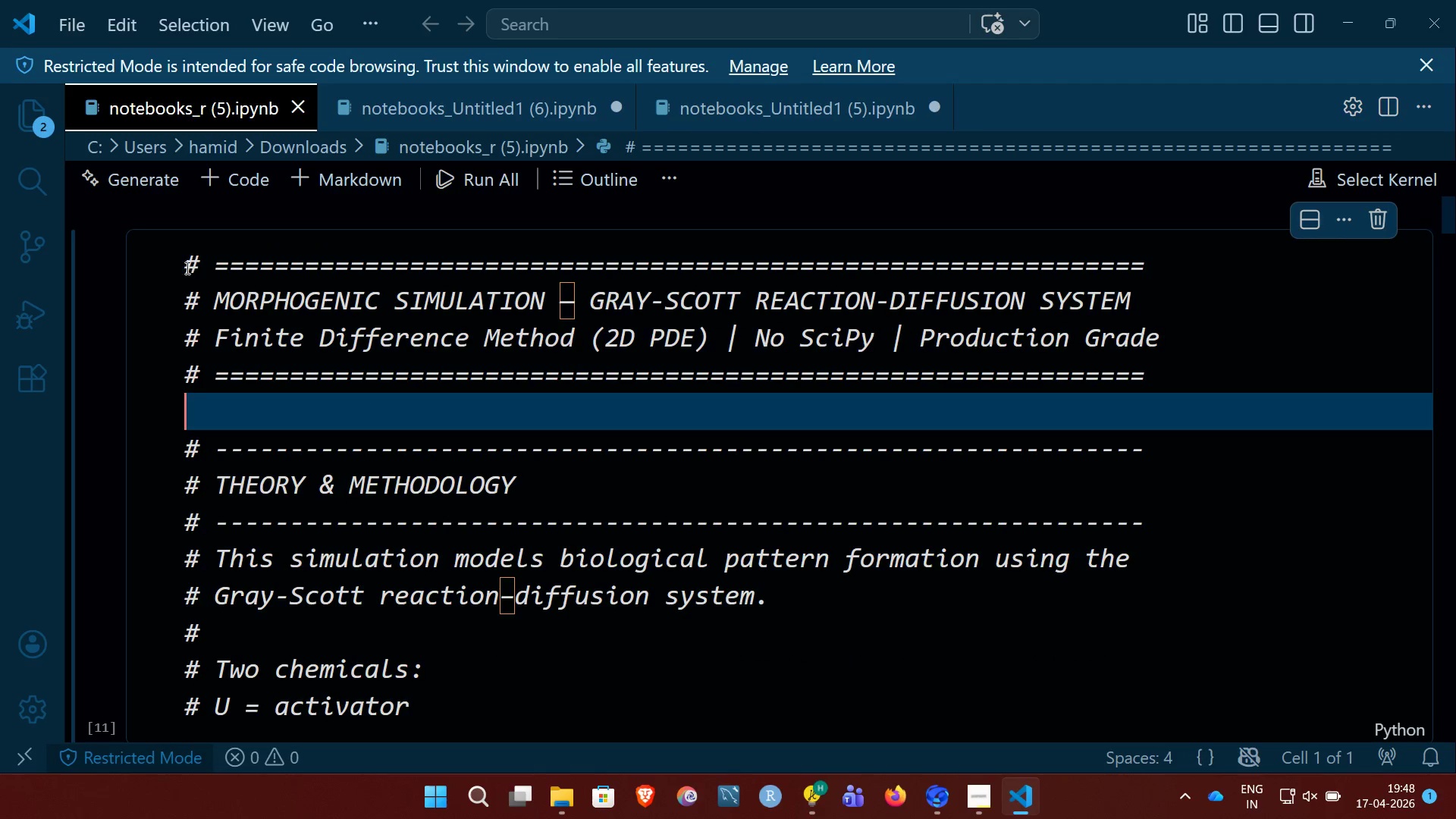 
left_click_drag(start_coordinate=[184, 262], to_coordinate=[415, 594])
 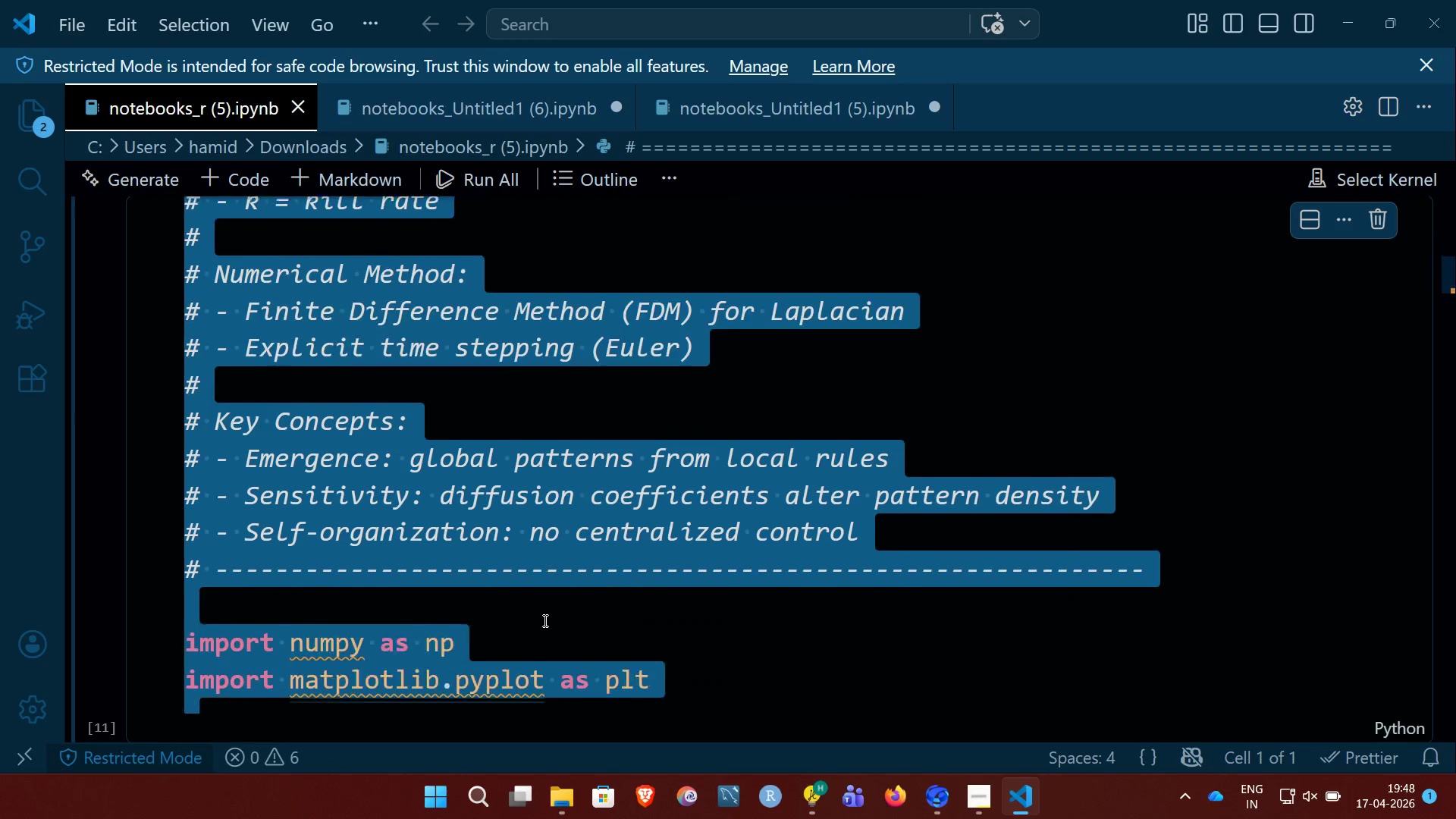 
wait(8.36)
 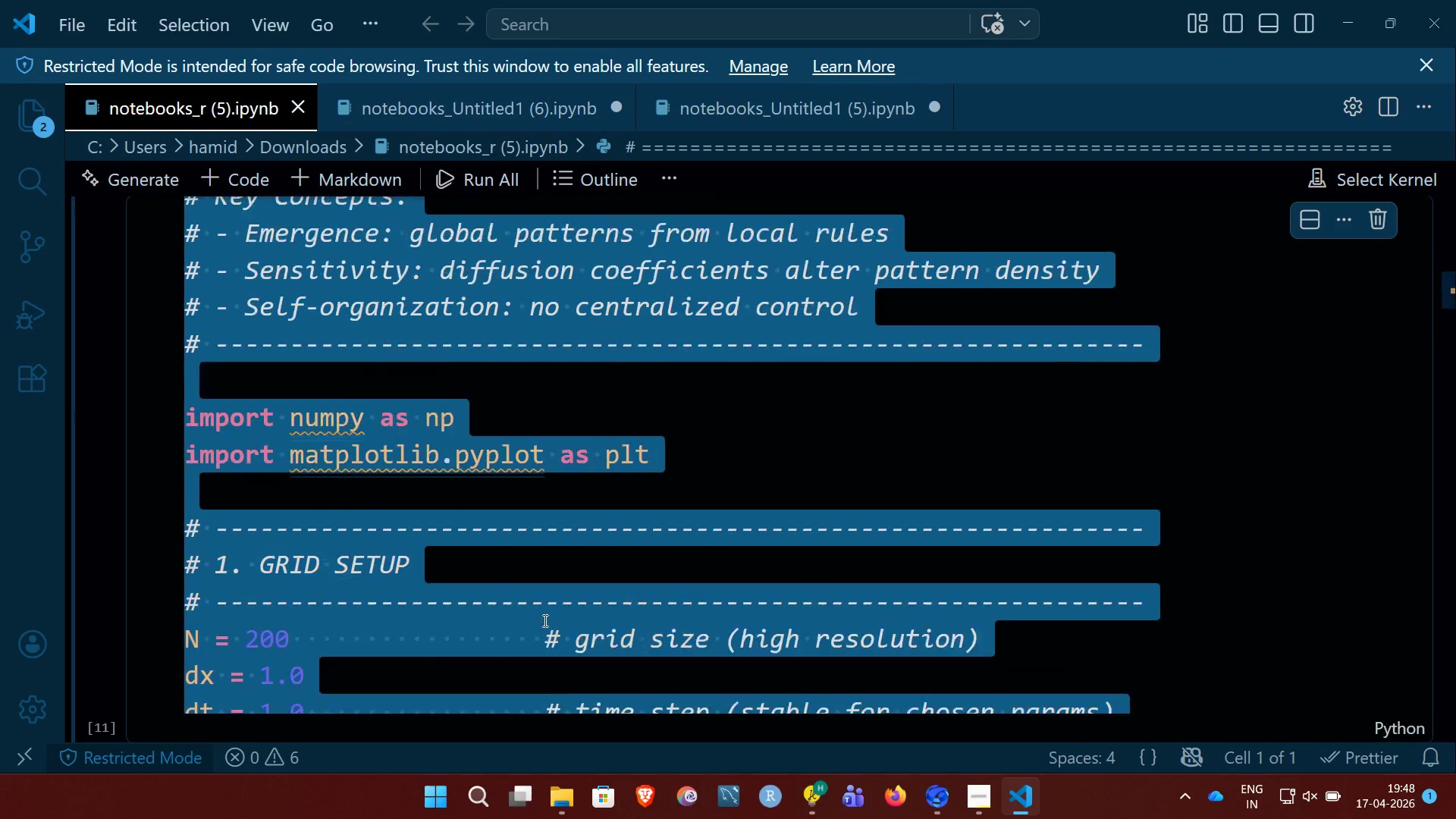 
key(Control+C)
 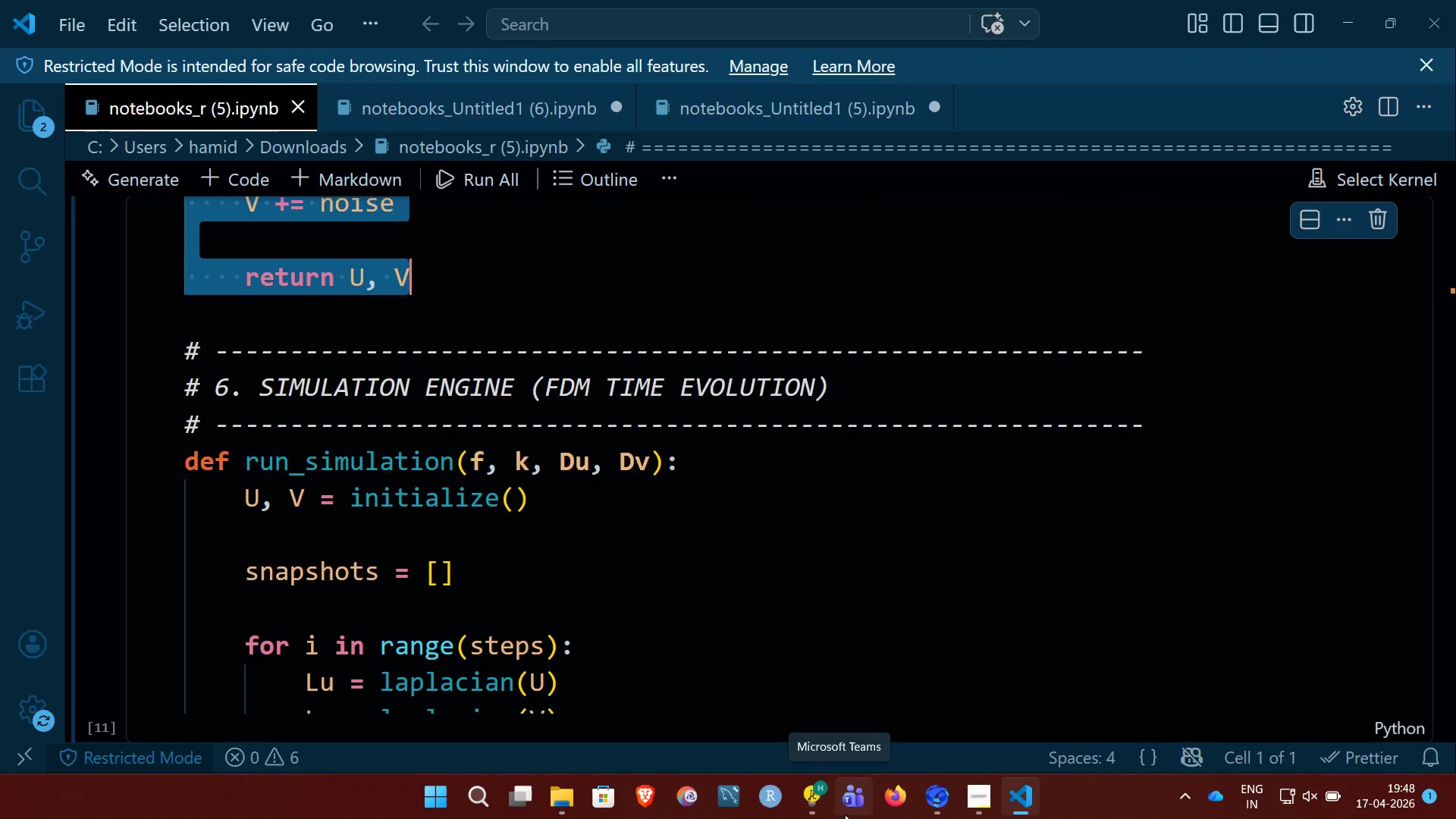 
left_click([829, 811])
 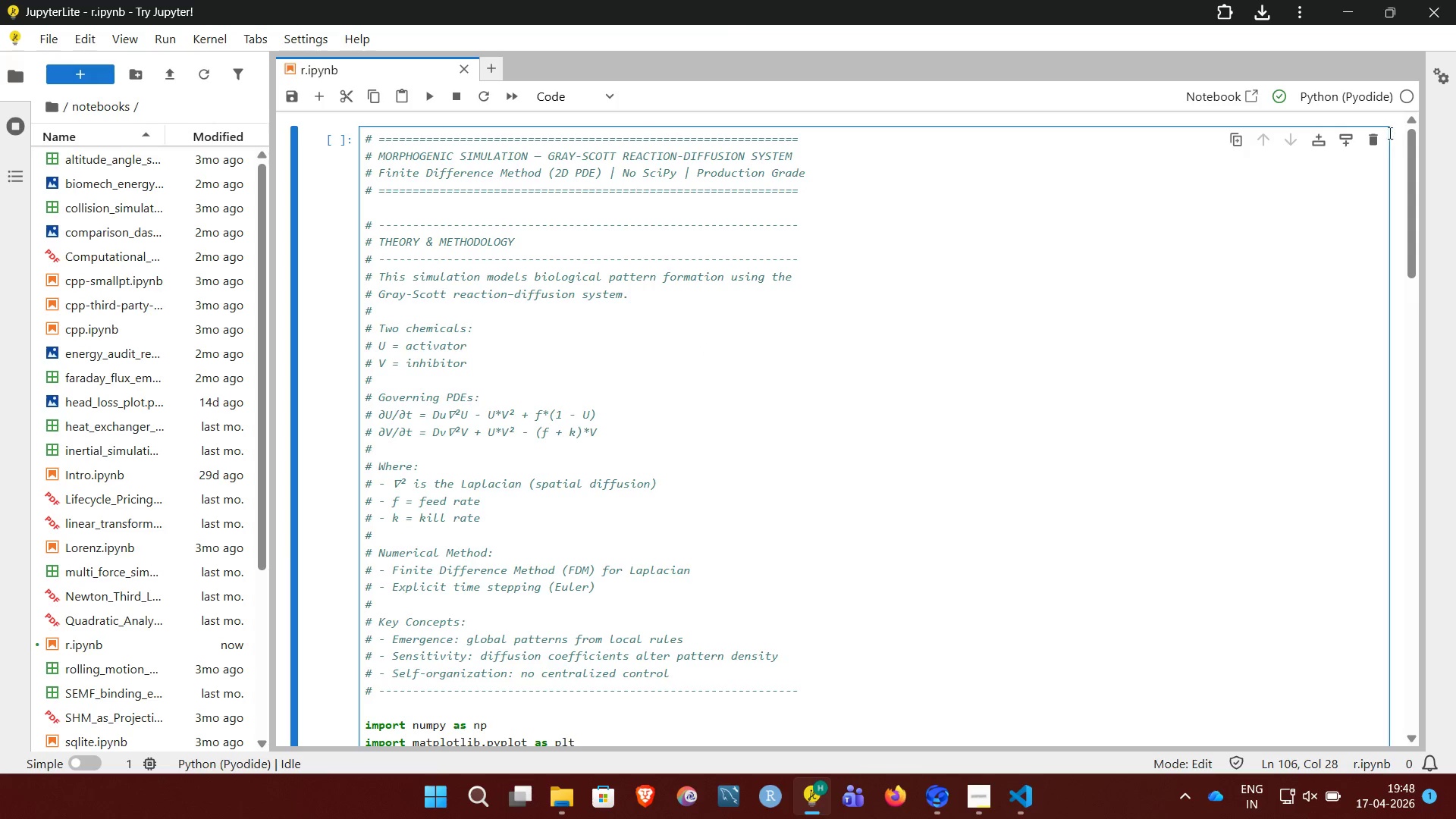 
left_click([1370, 143])
 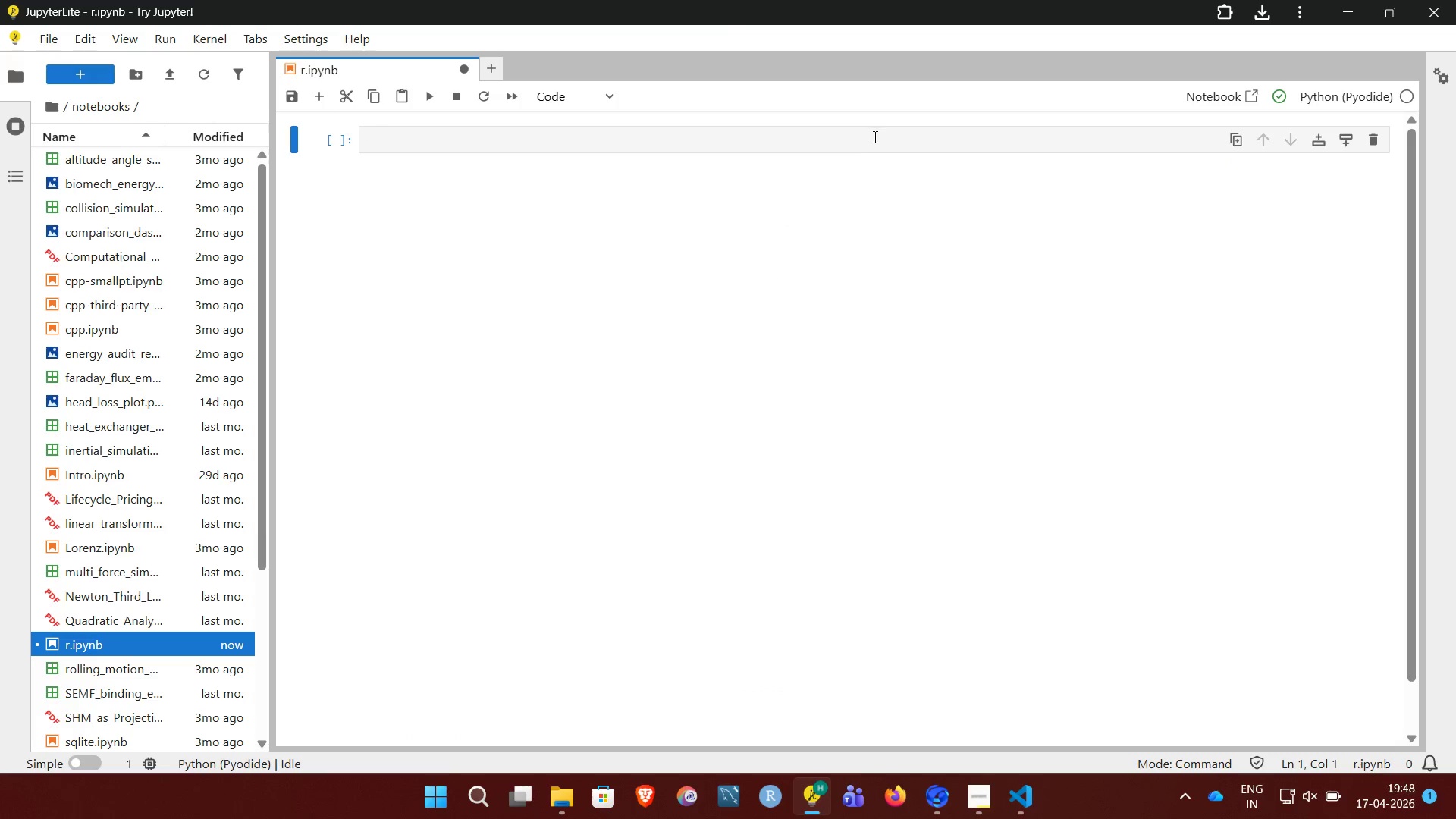 
left_click([875, 138])
 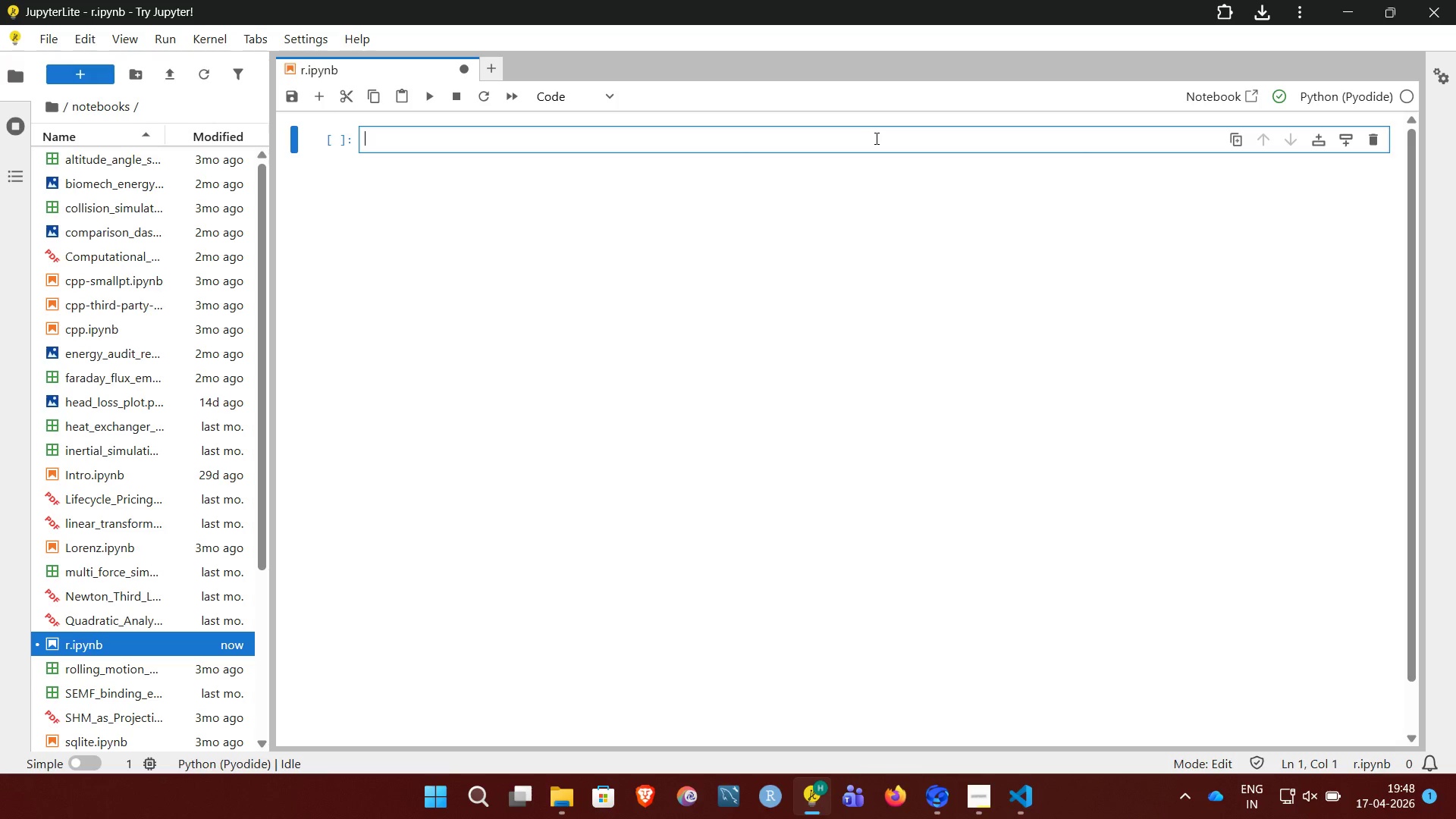 
key(Control+V)
 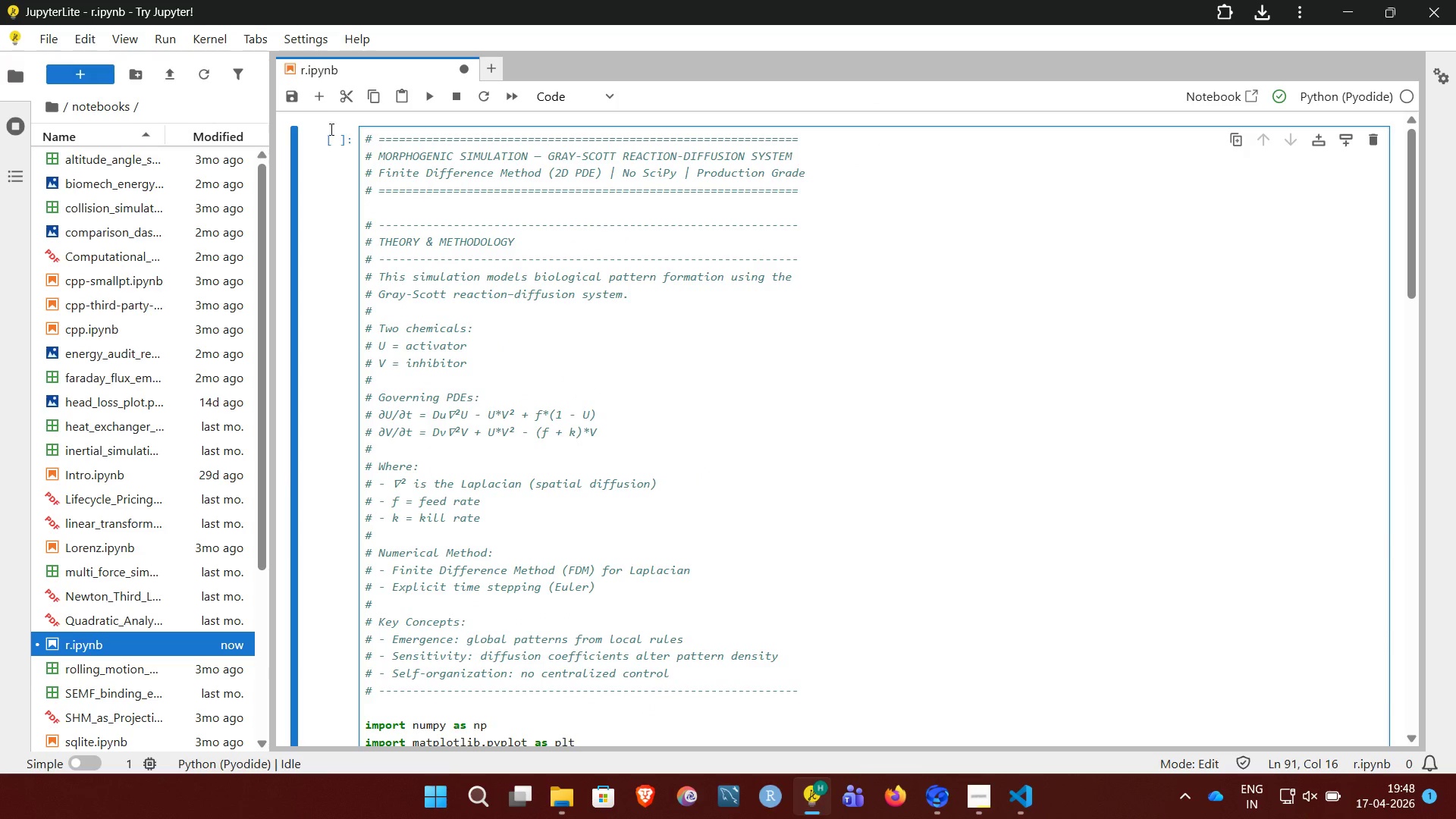 
left_click([54, 38])
 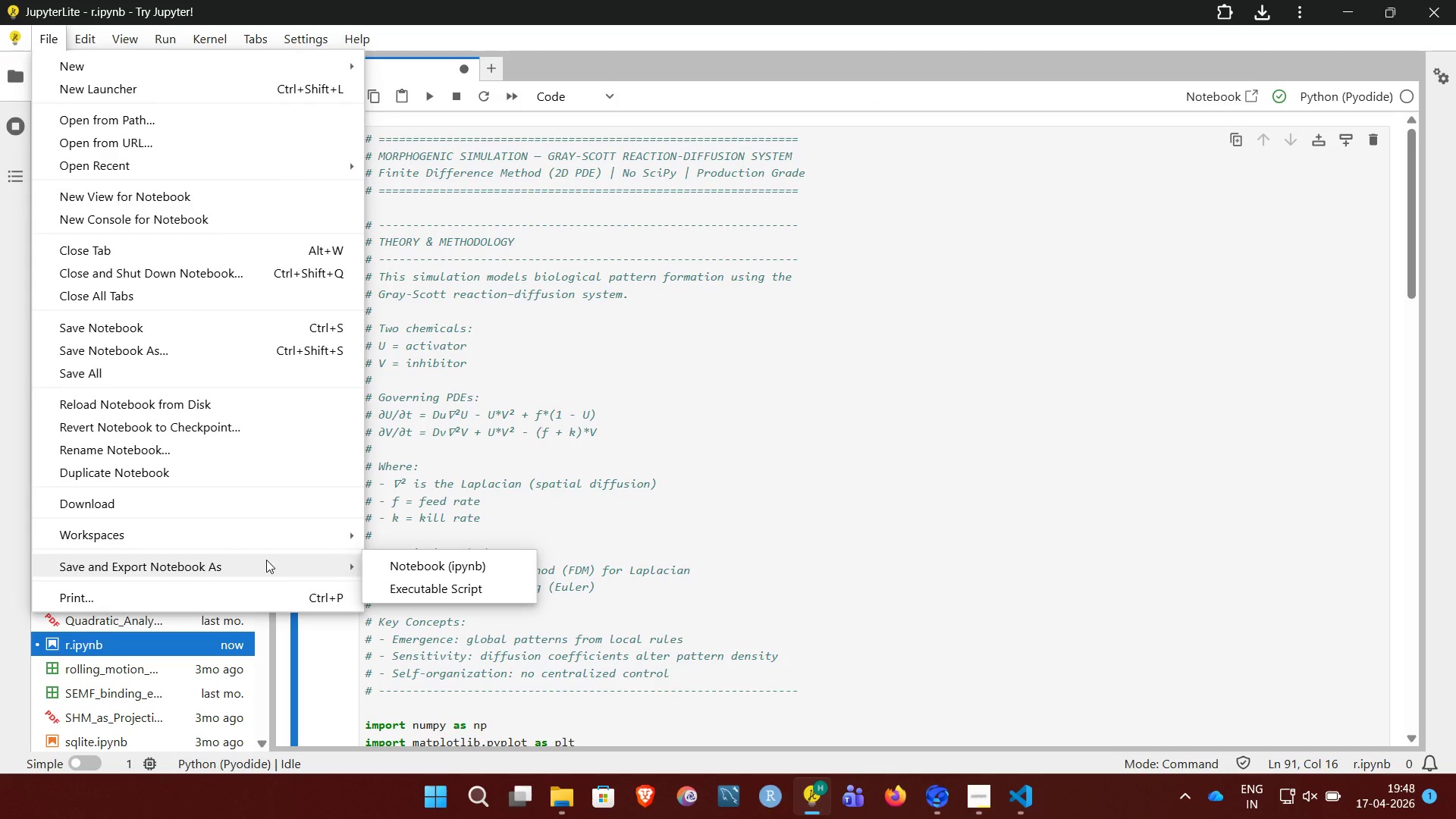 
left_click([425, 555])
 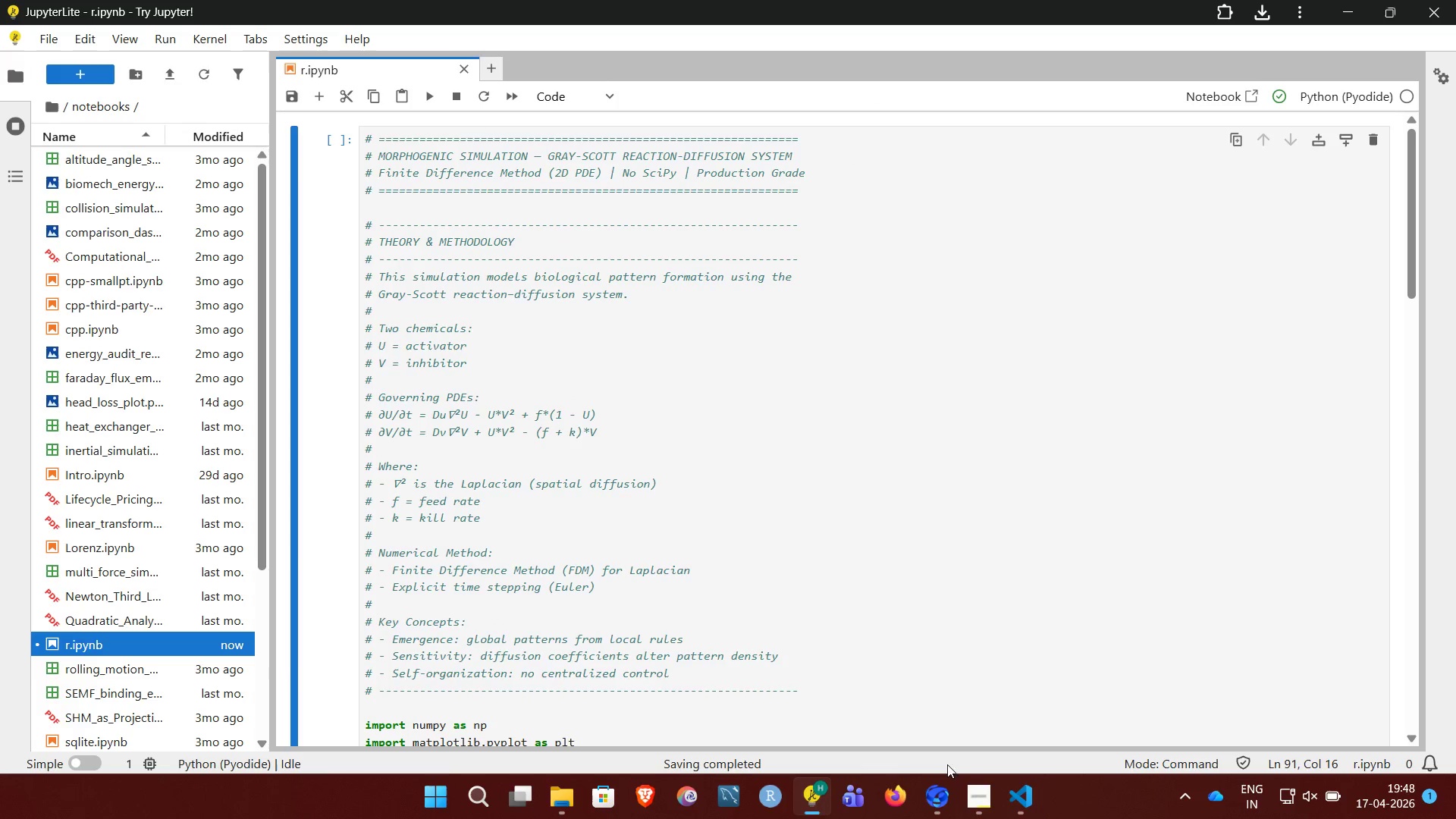 
left_click([977, 799])